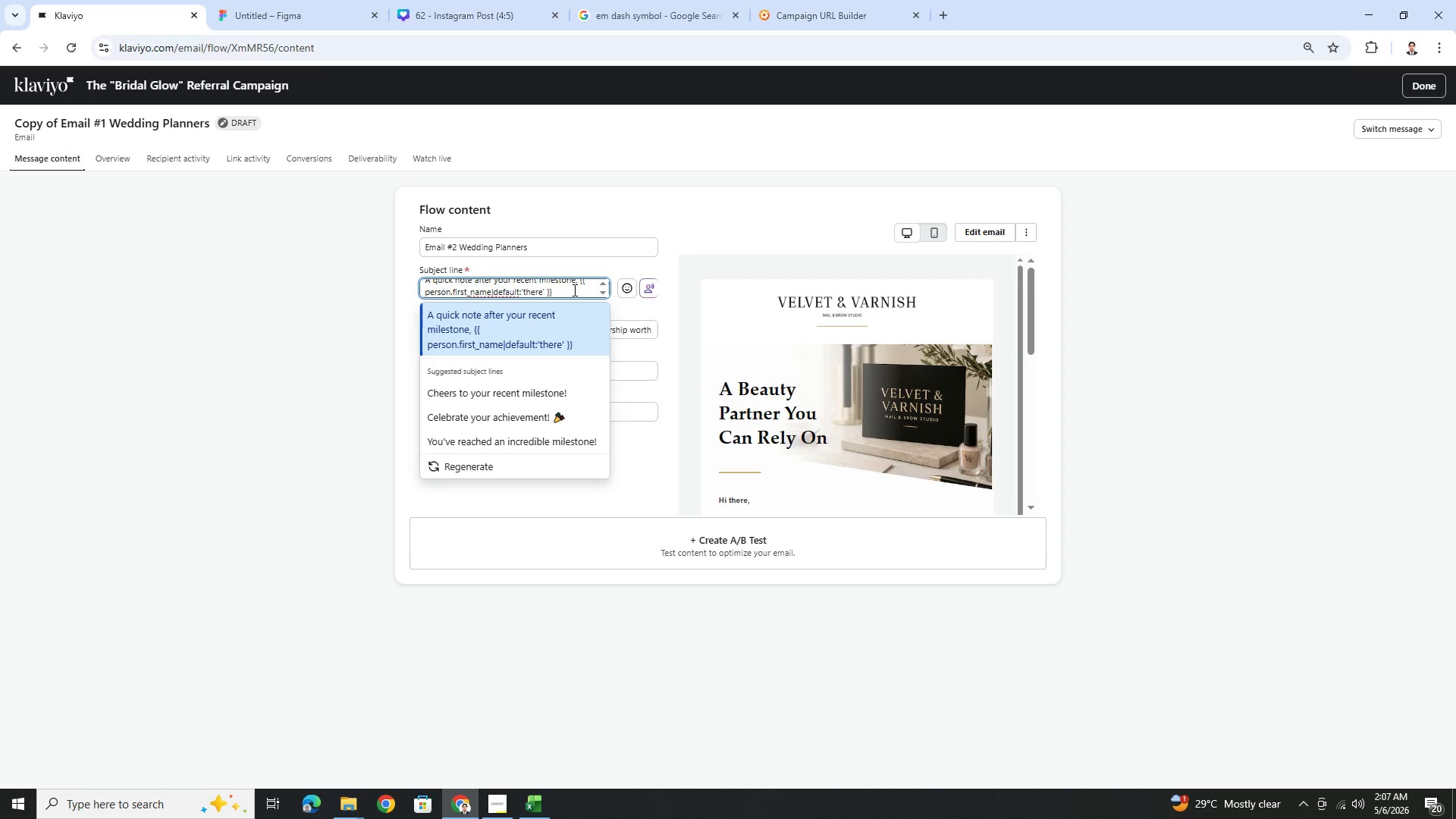 
scroll: coordinate [573, 290], scroll_direction: up, amount: 1.0
 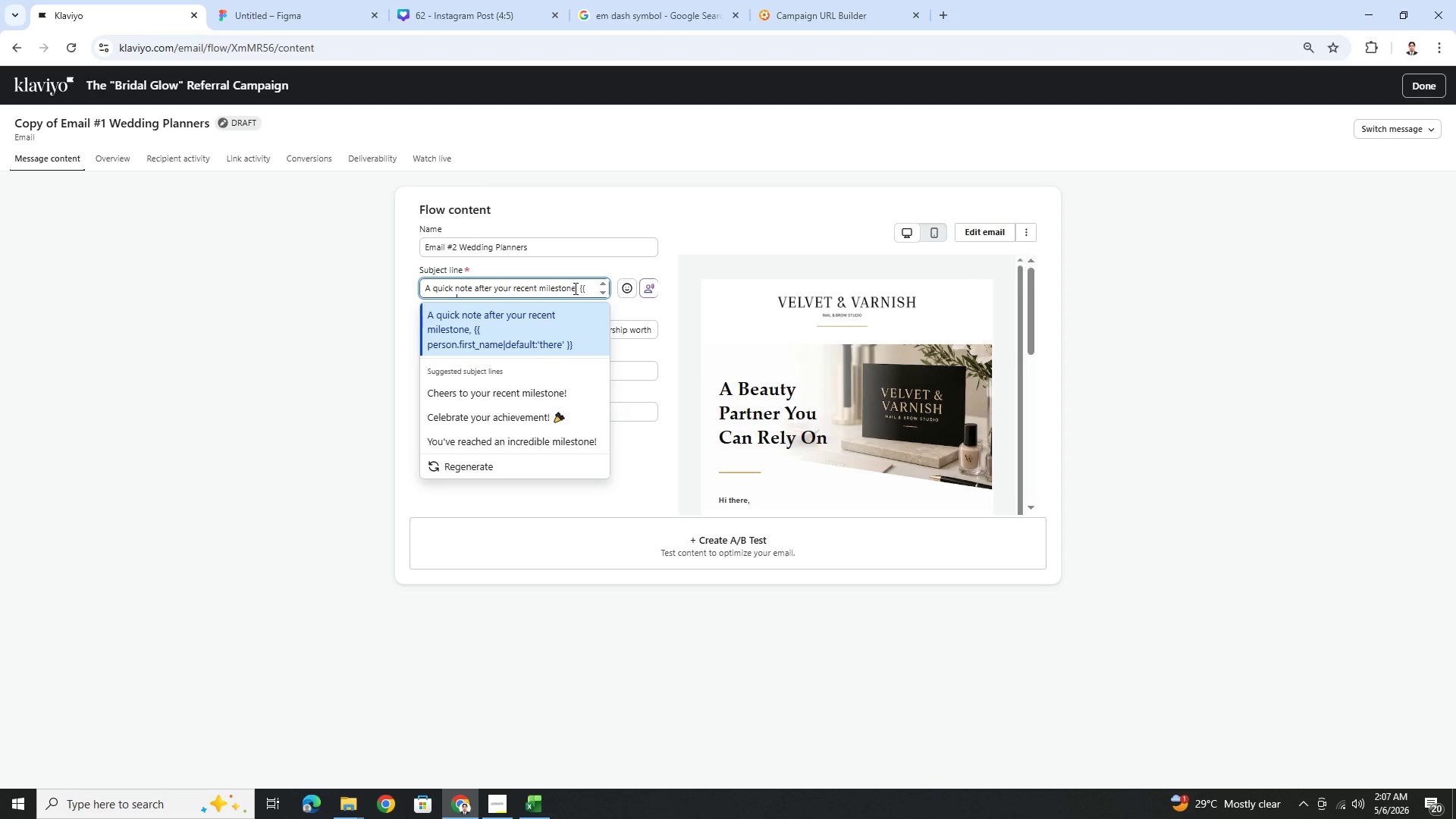 
scroll: coordinate [574, 288], scroll_direction: down, amount: 1.0
 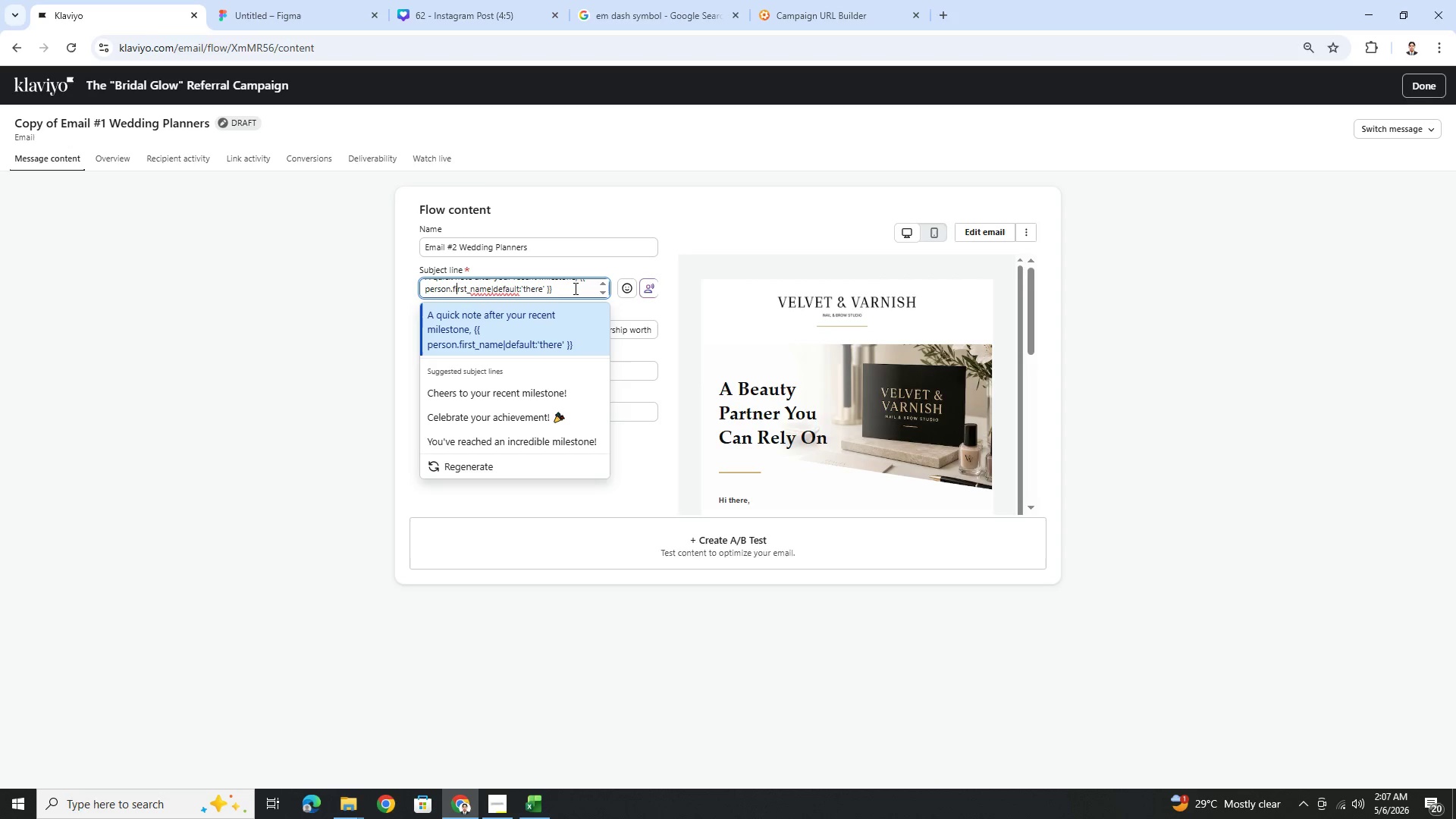 
scroll: coordinate [574, 288], scroll_direction: up, amount: 1.0
 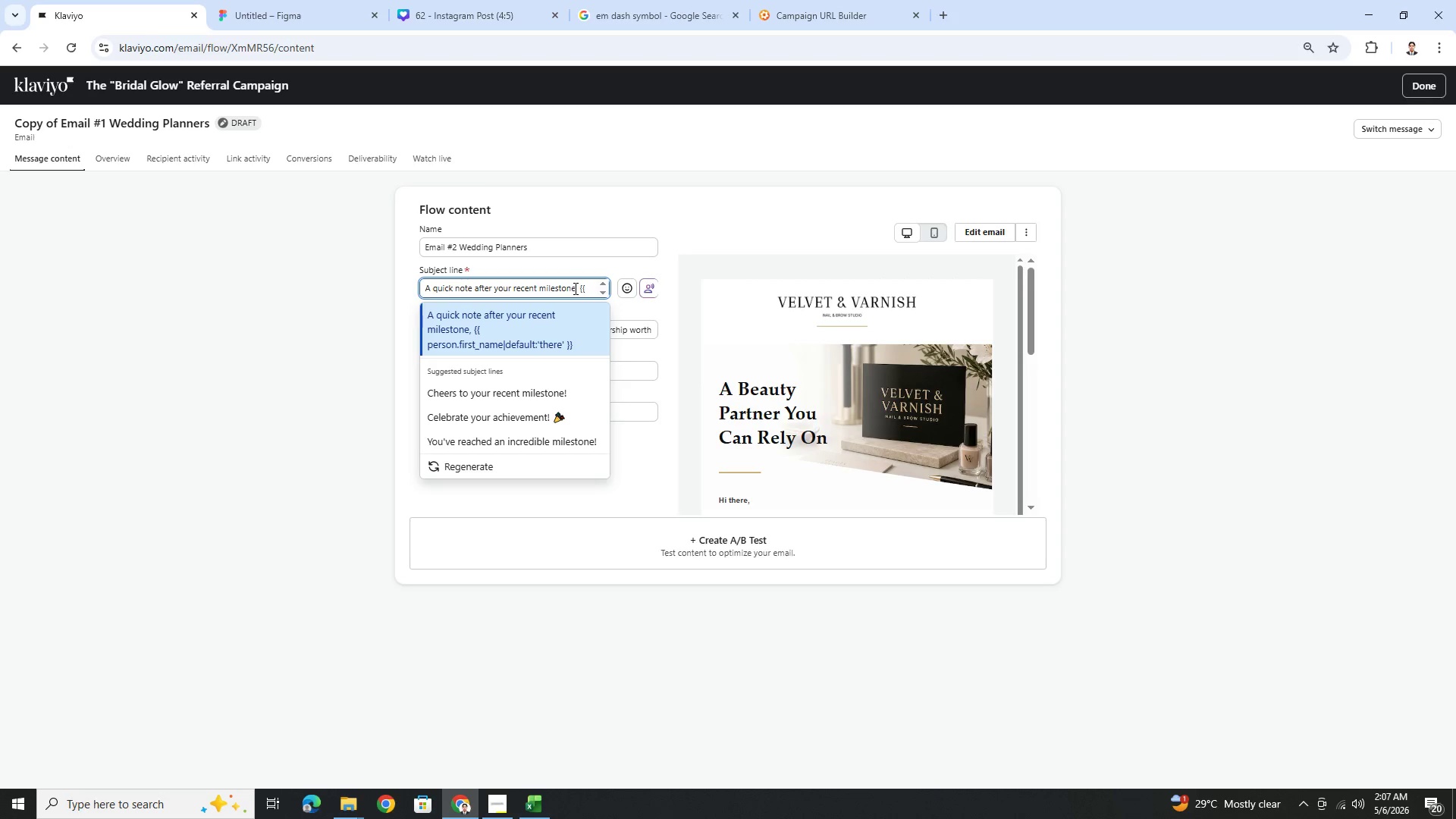 
scroll: coordinate [574, 288], scroll_direction: down, amount: 1.0
 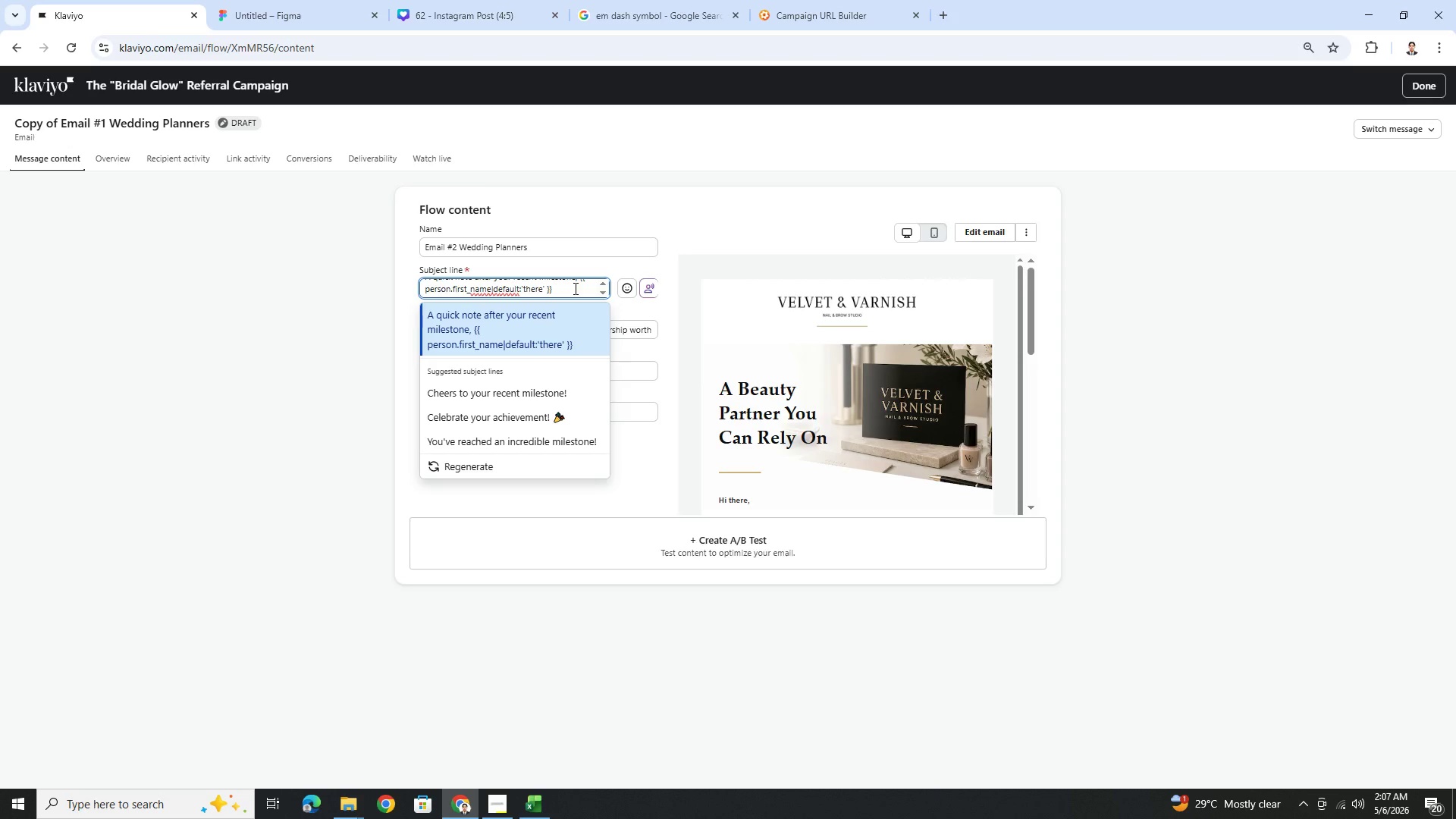 
scroll: coordinate [574, 288], scroll_direction: up, amount: 1.0
 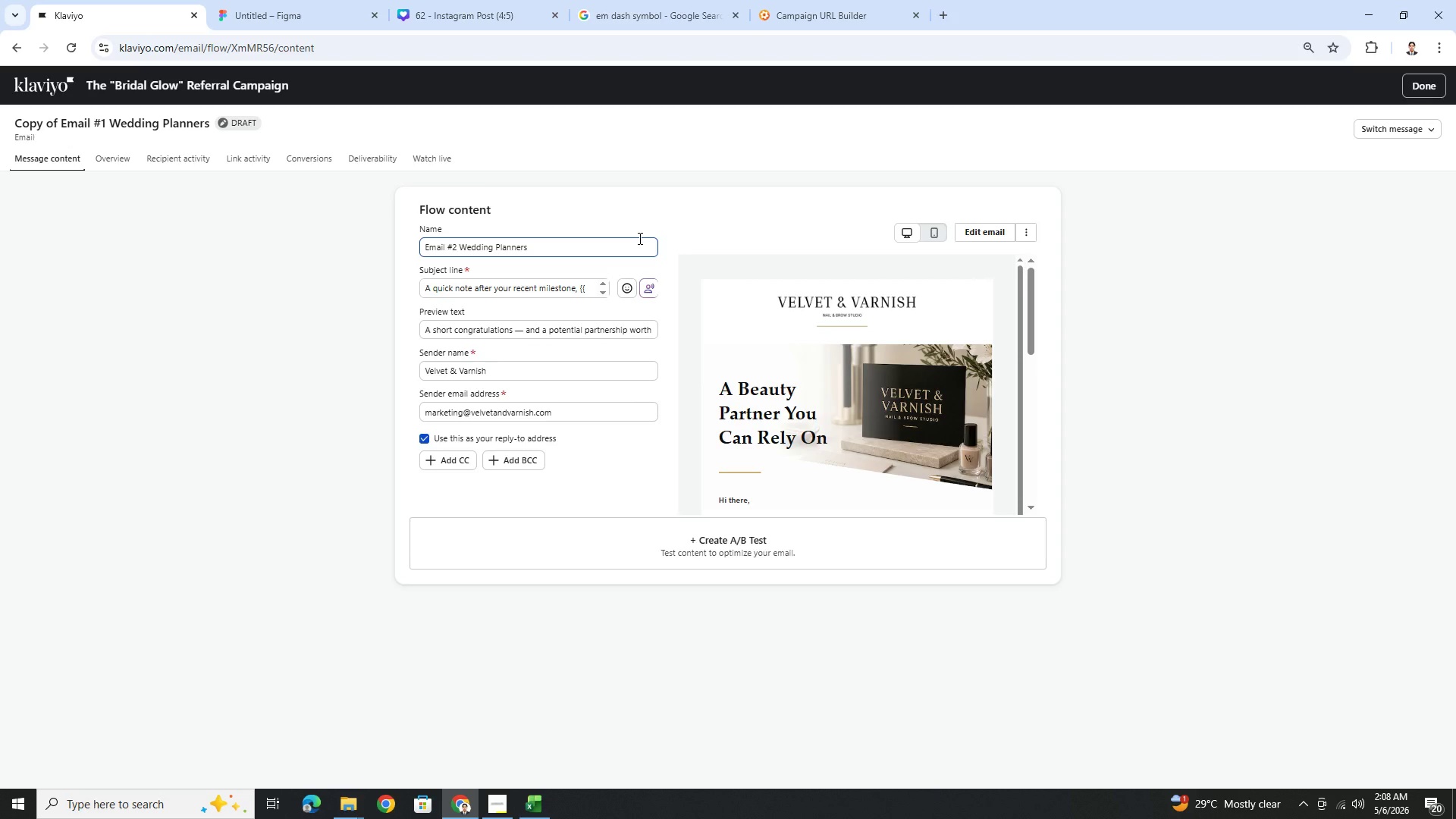 
wait(31.04)
 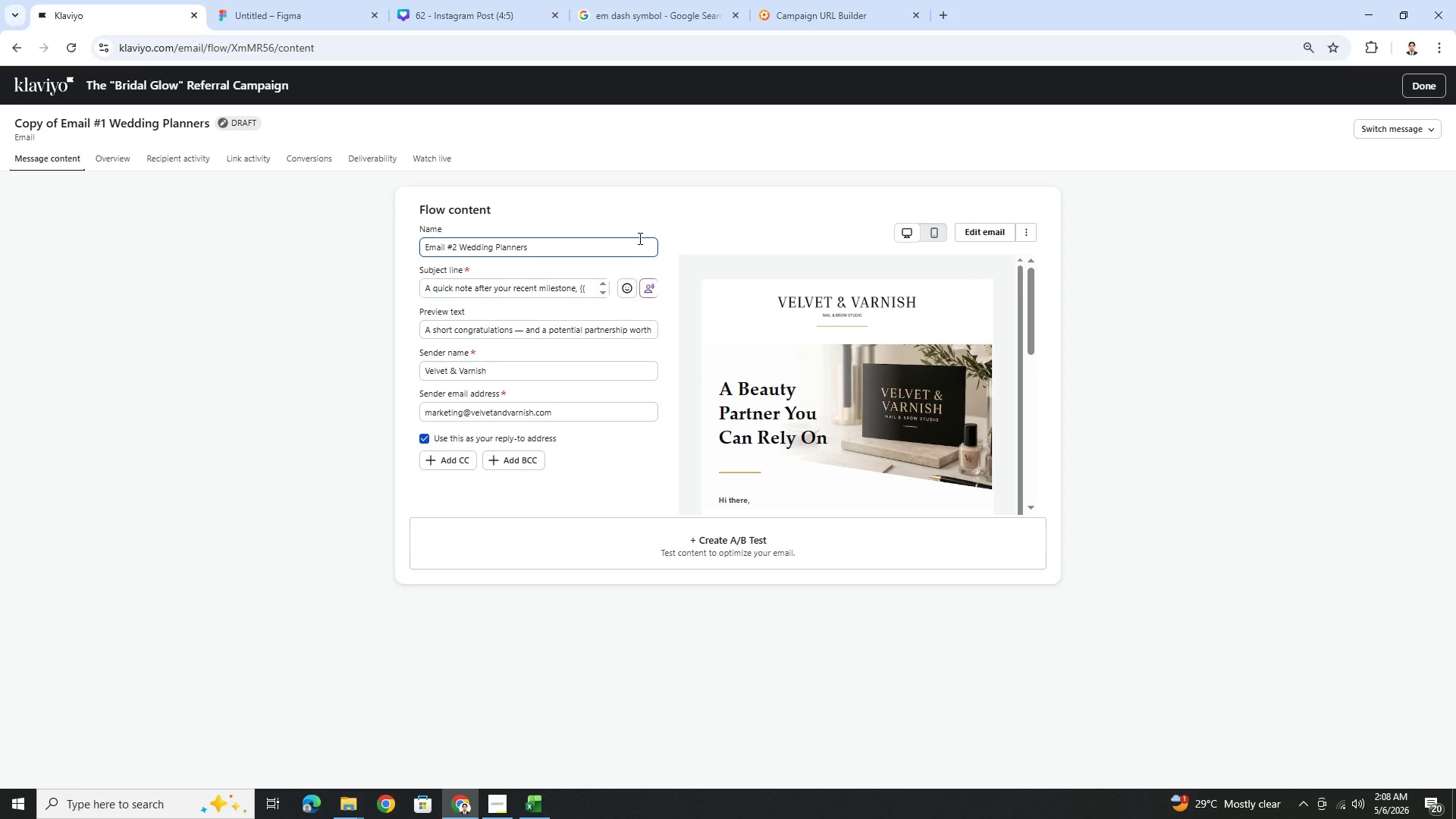 
double_click([565, 287])
 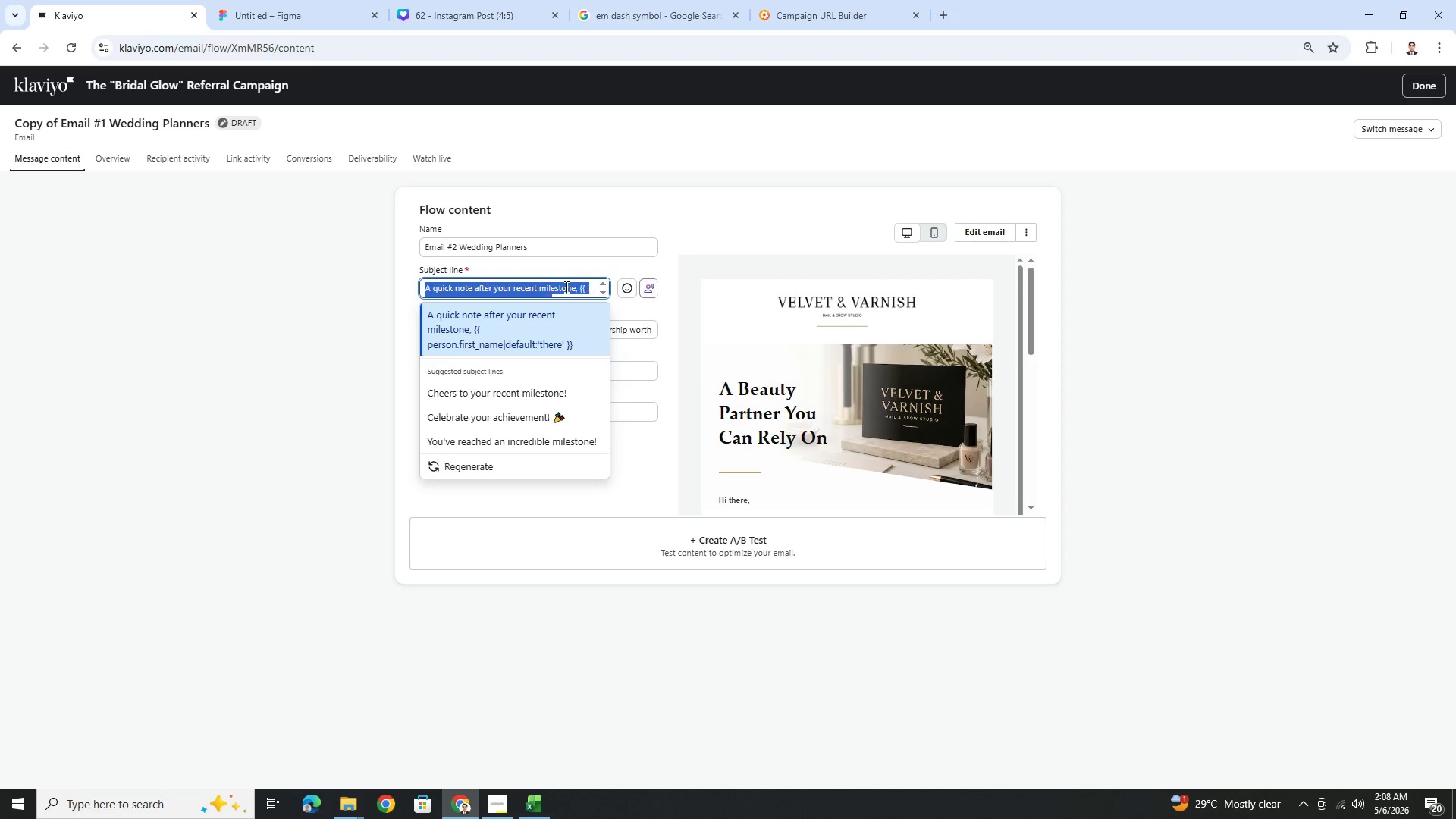 
triple_click([565, 287])
 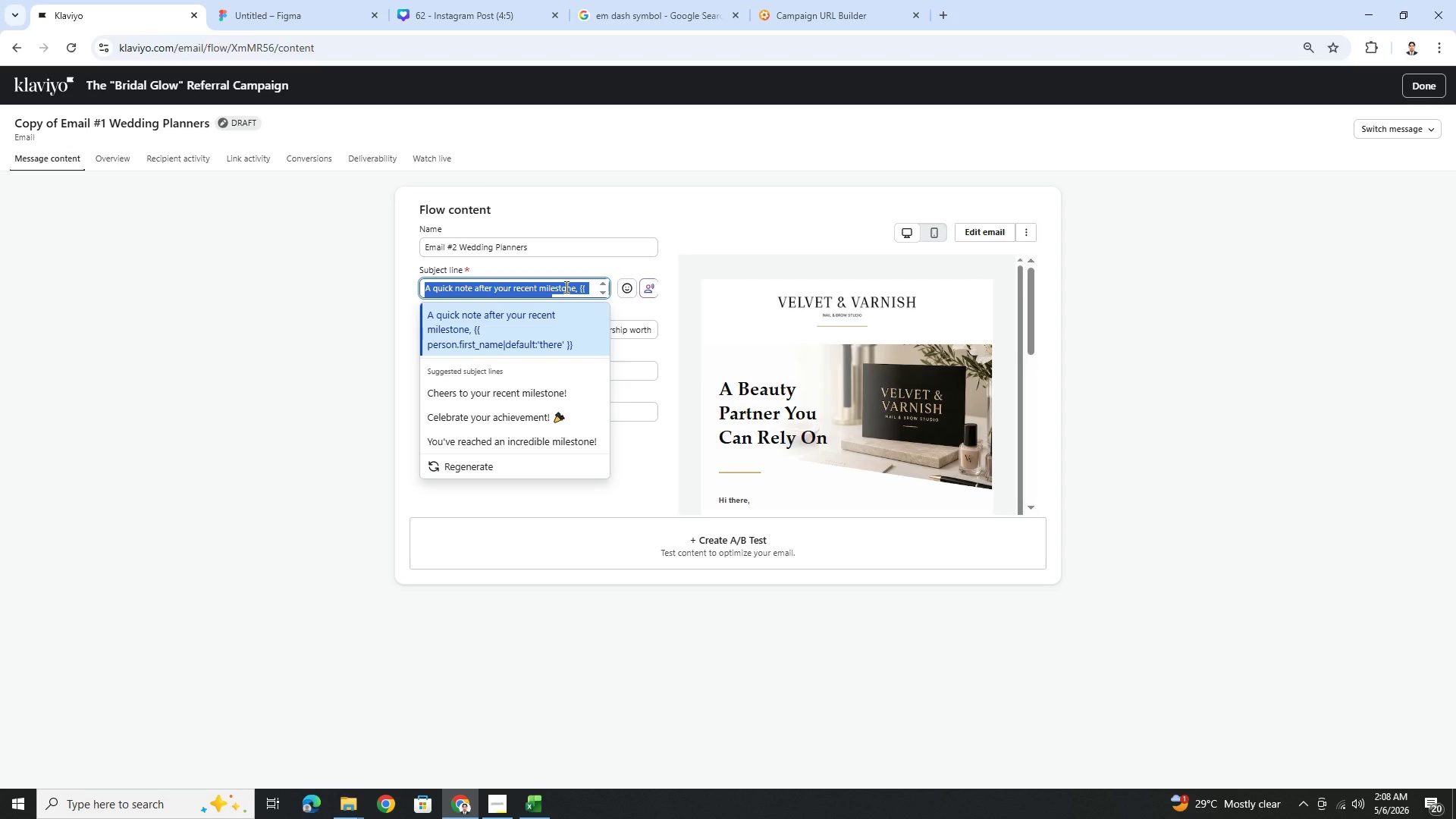 
key(Backspace)
 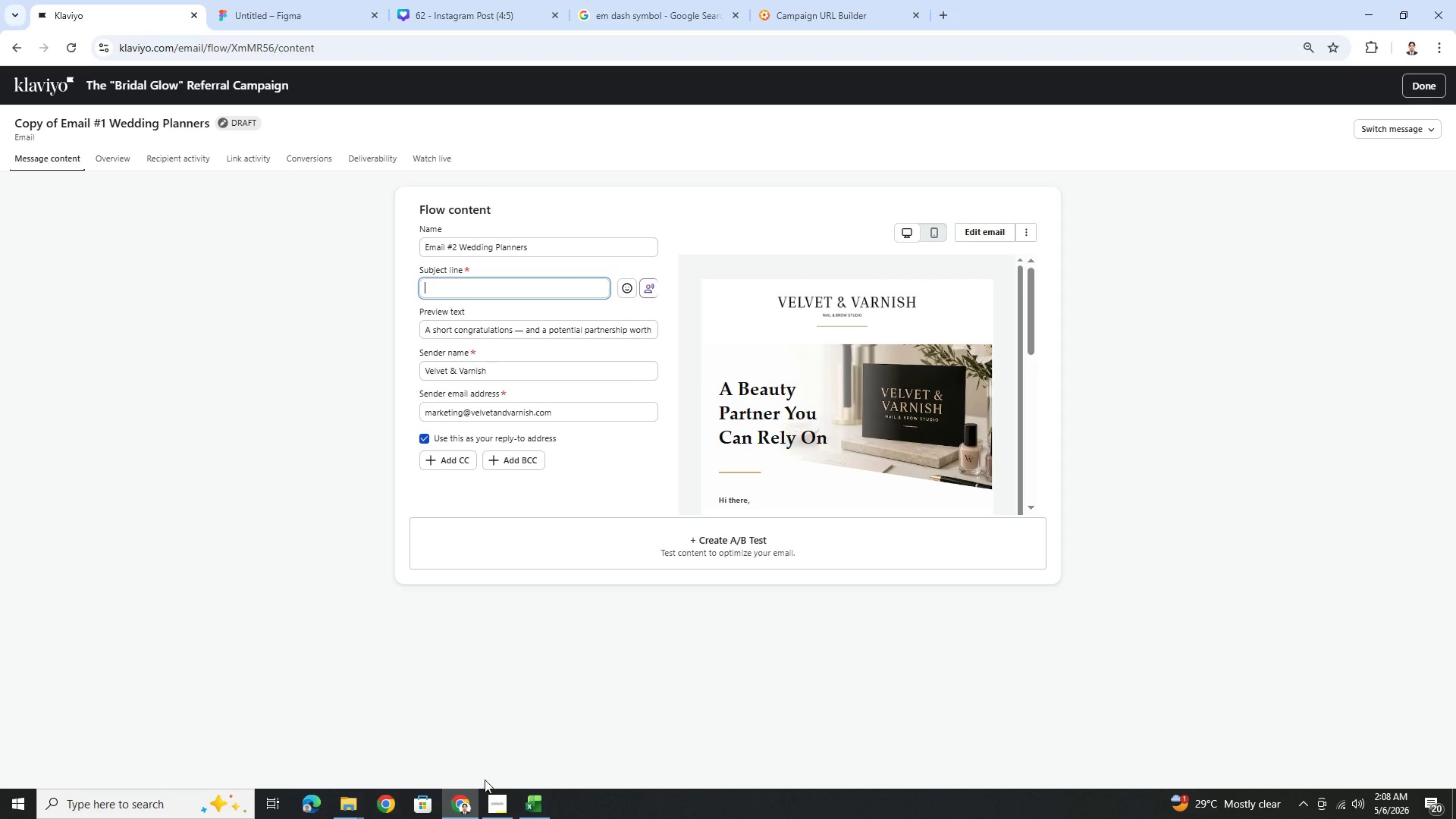 
left_click([500, 795])